 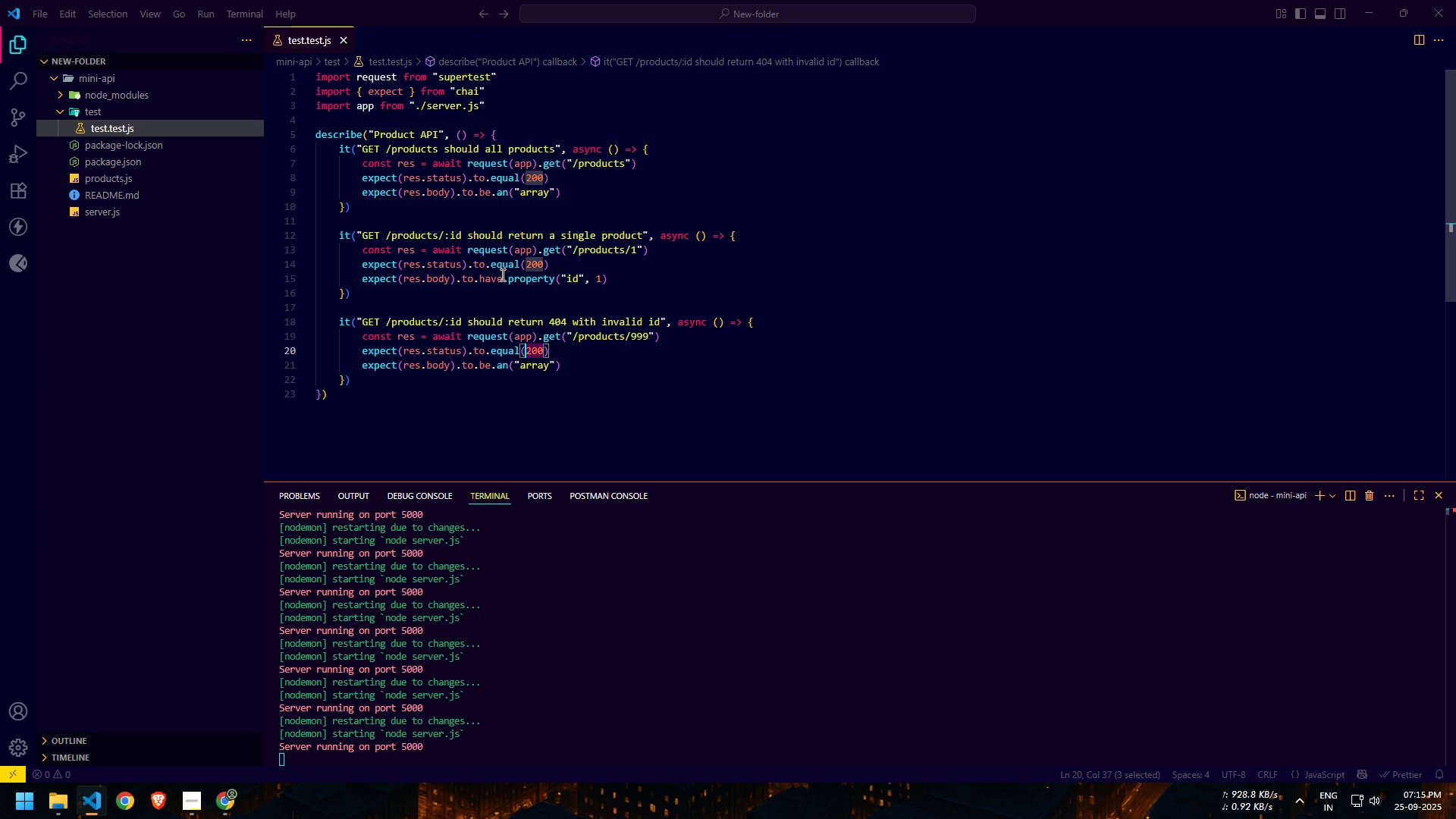 
key(Control+Shift+ArrowLeft)
 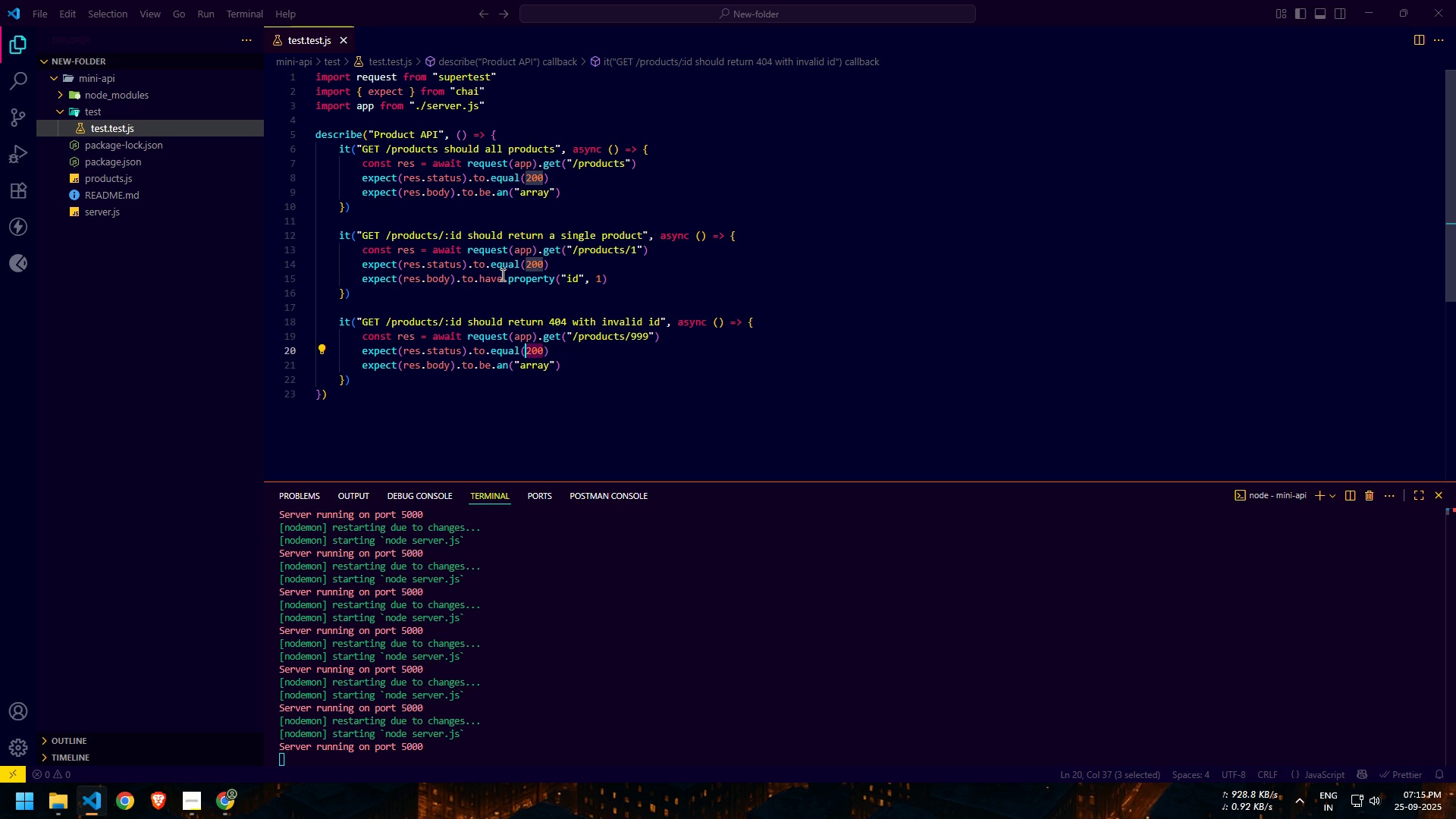 
key(Numpad4)
 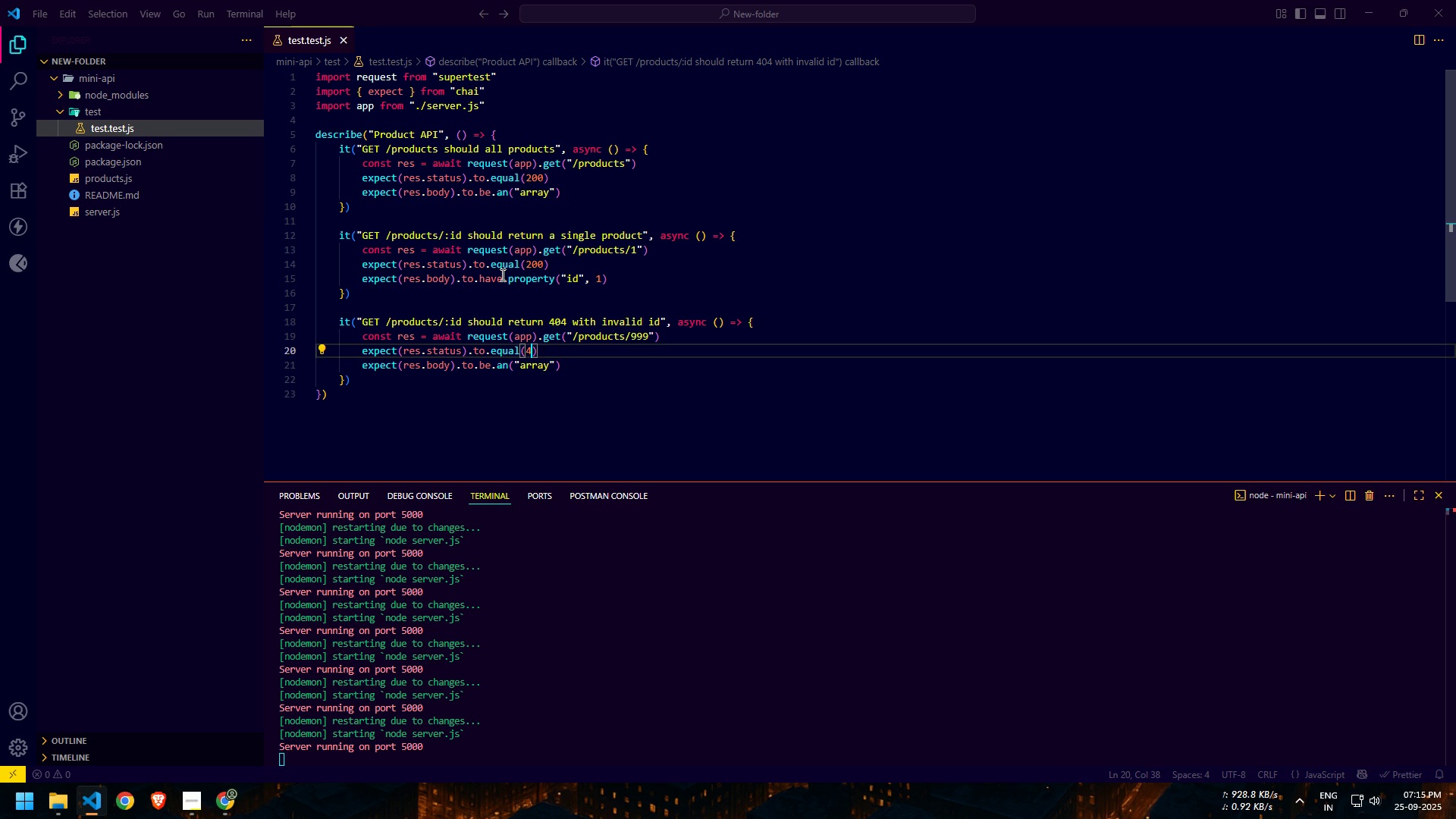 
key(Numpad0)
 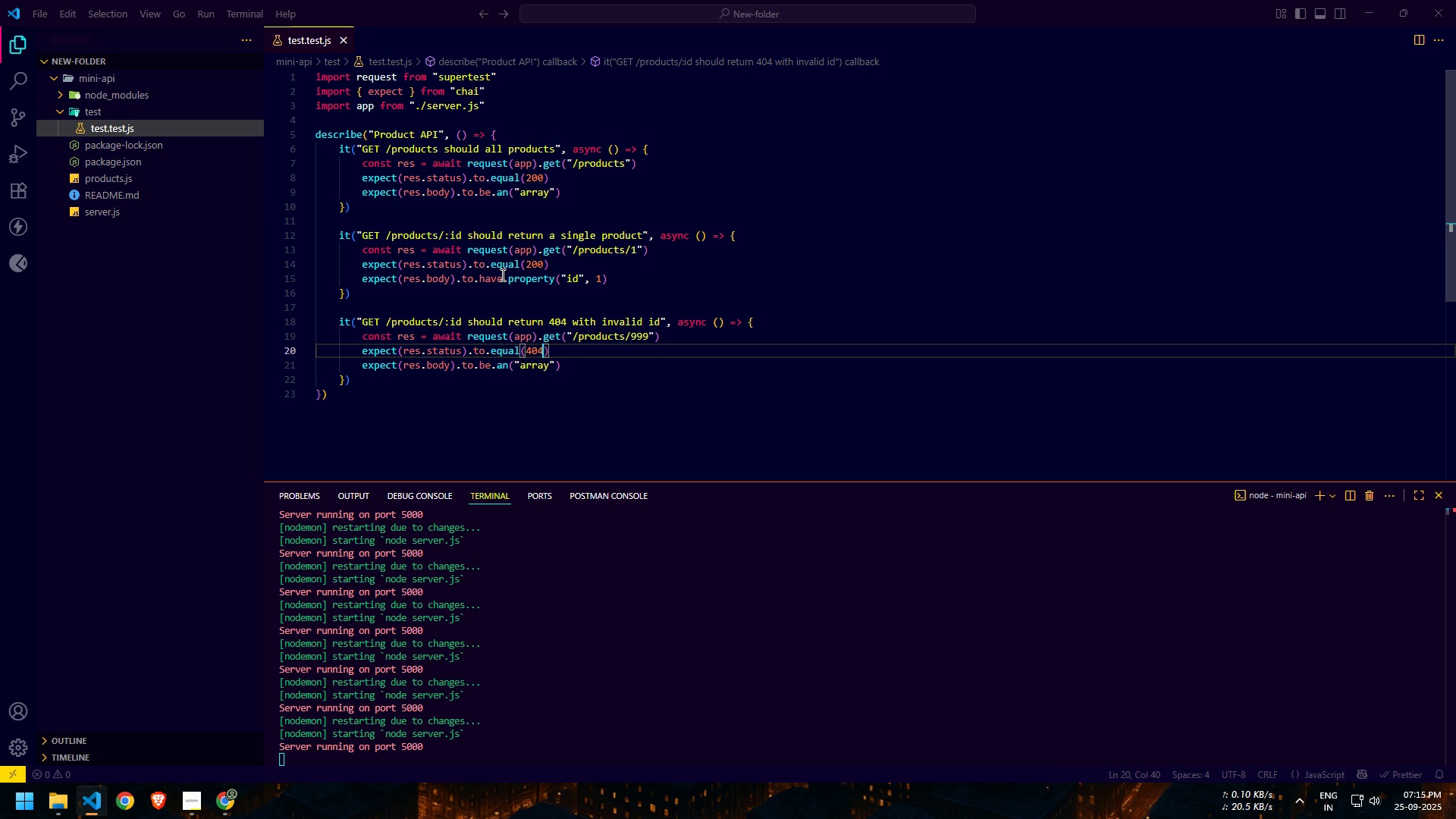 
key(Numpad4)
 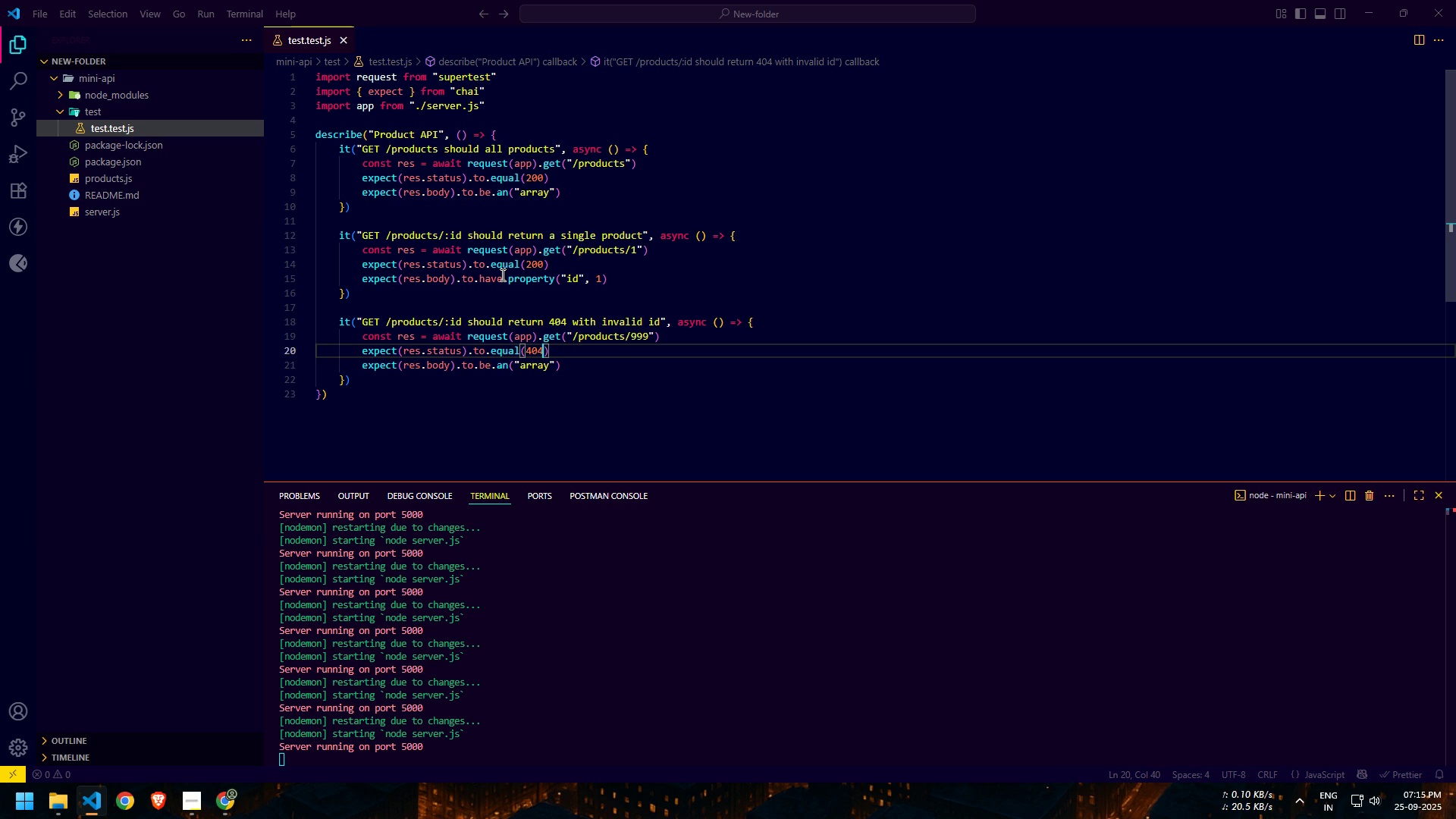 
key(ArrowDown)
 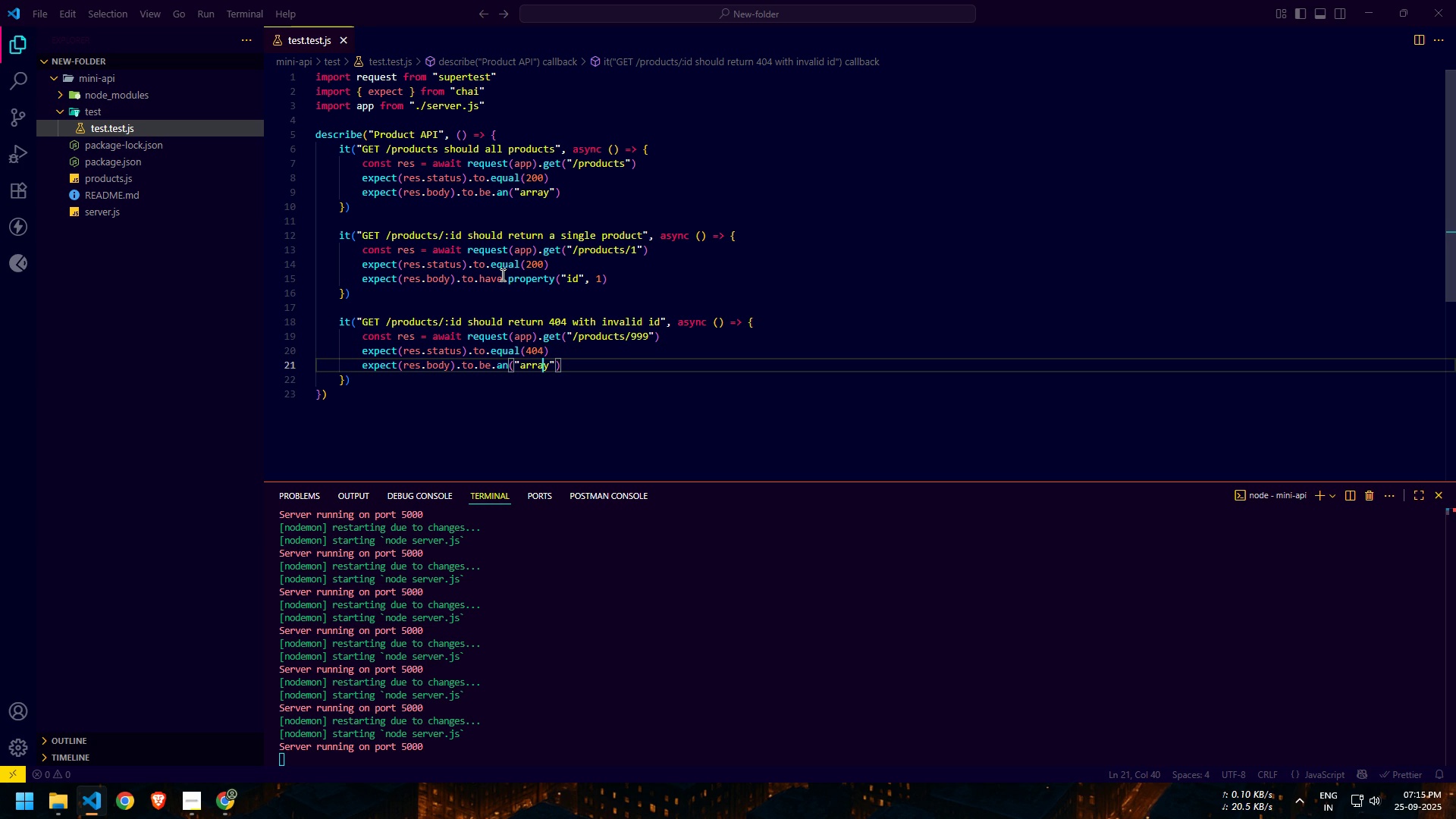 
key(End)